 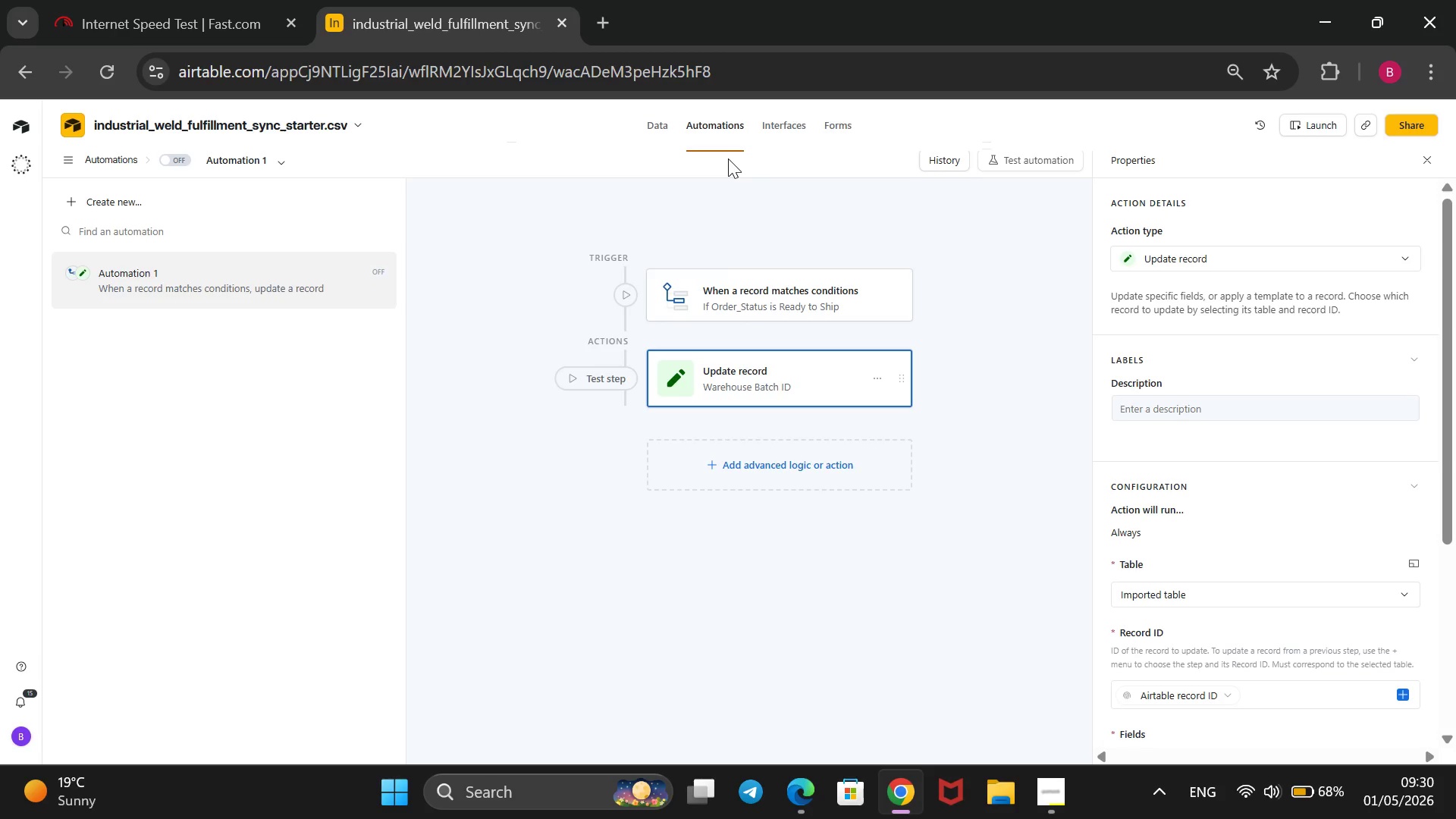 
scroll: coordinate [1242, 616], scroll_direction: down, amount: 1.0
 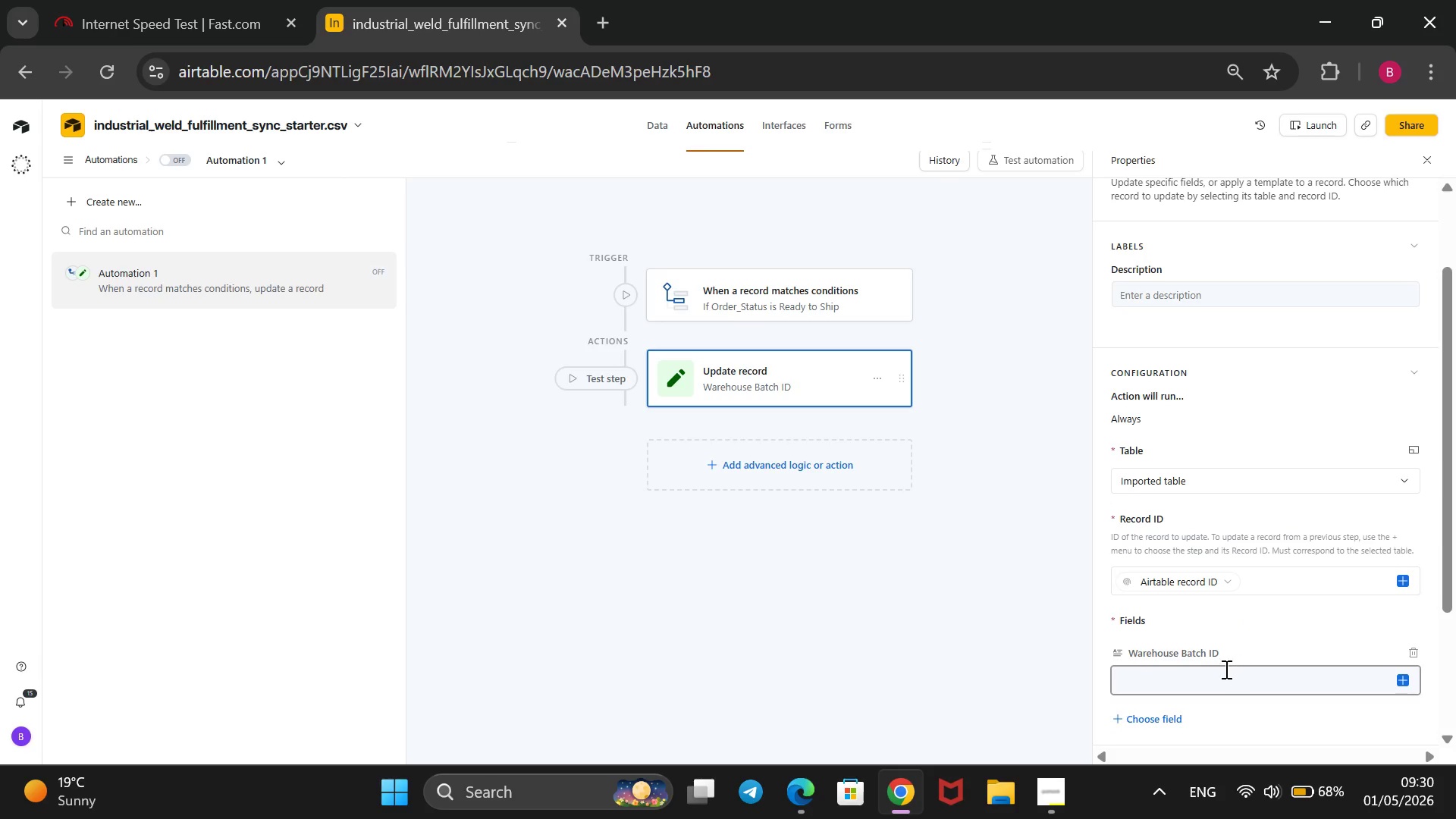 
left_click([1222, 669])
 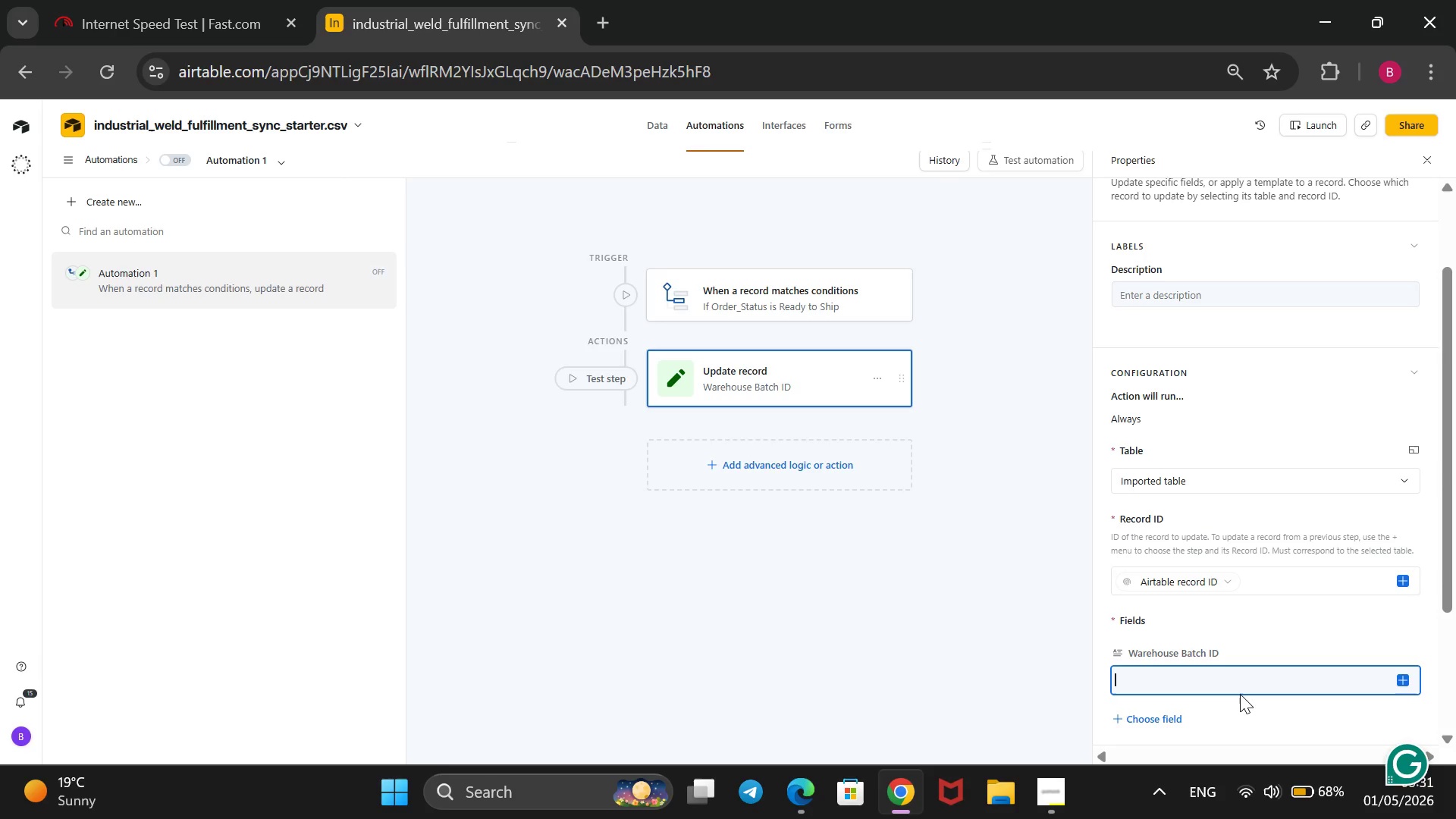 
wait(38.95)
 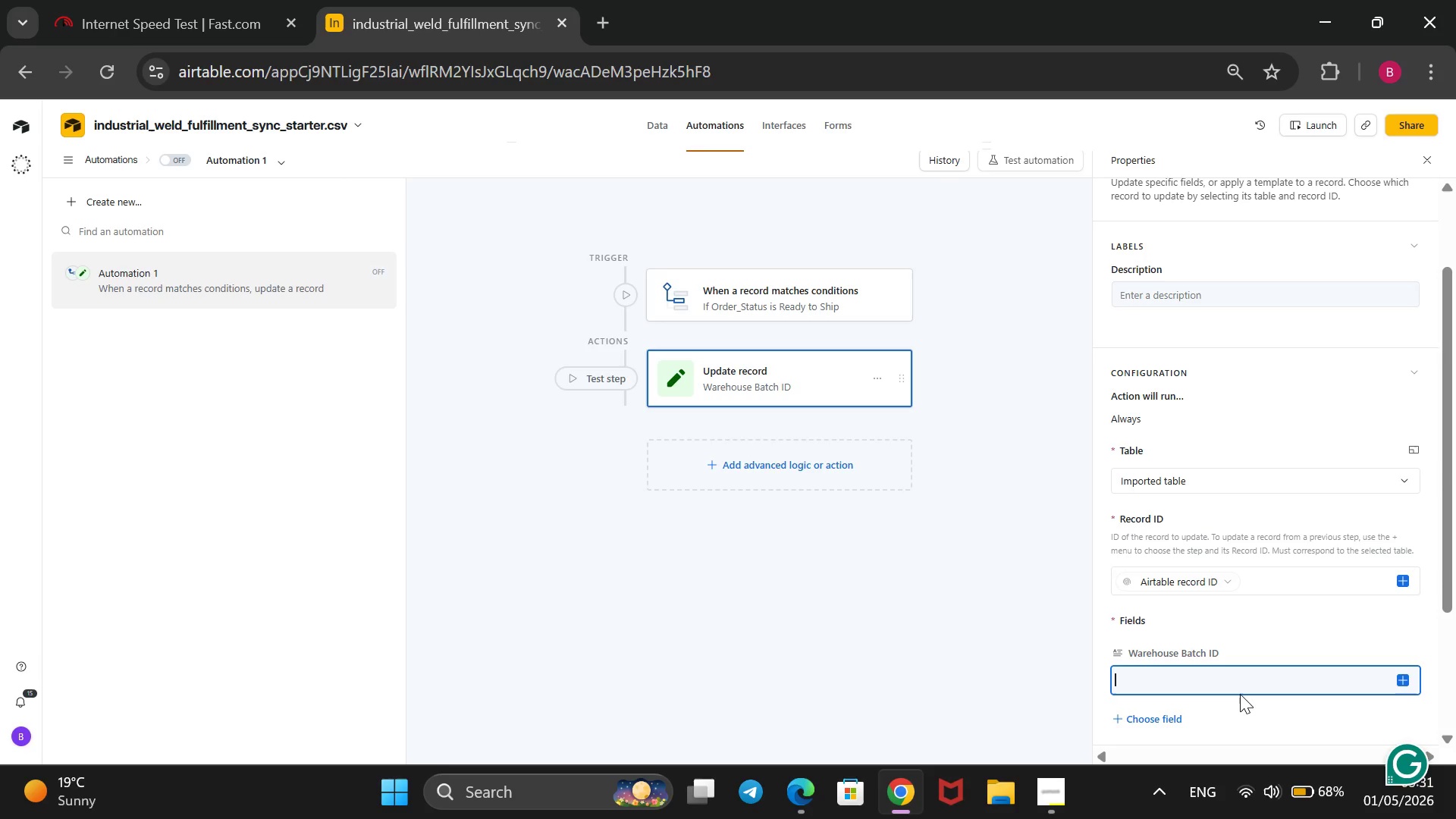 
left_click([1401, 681])
 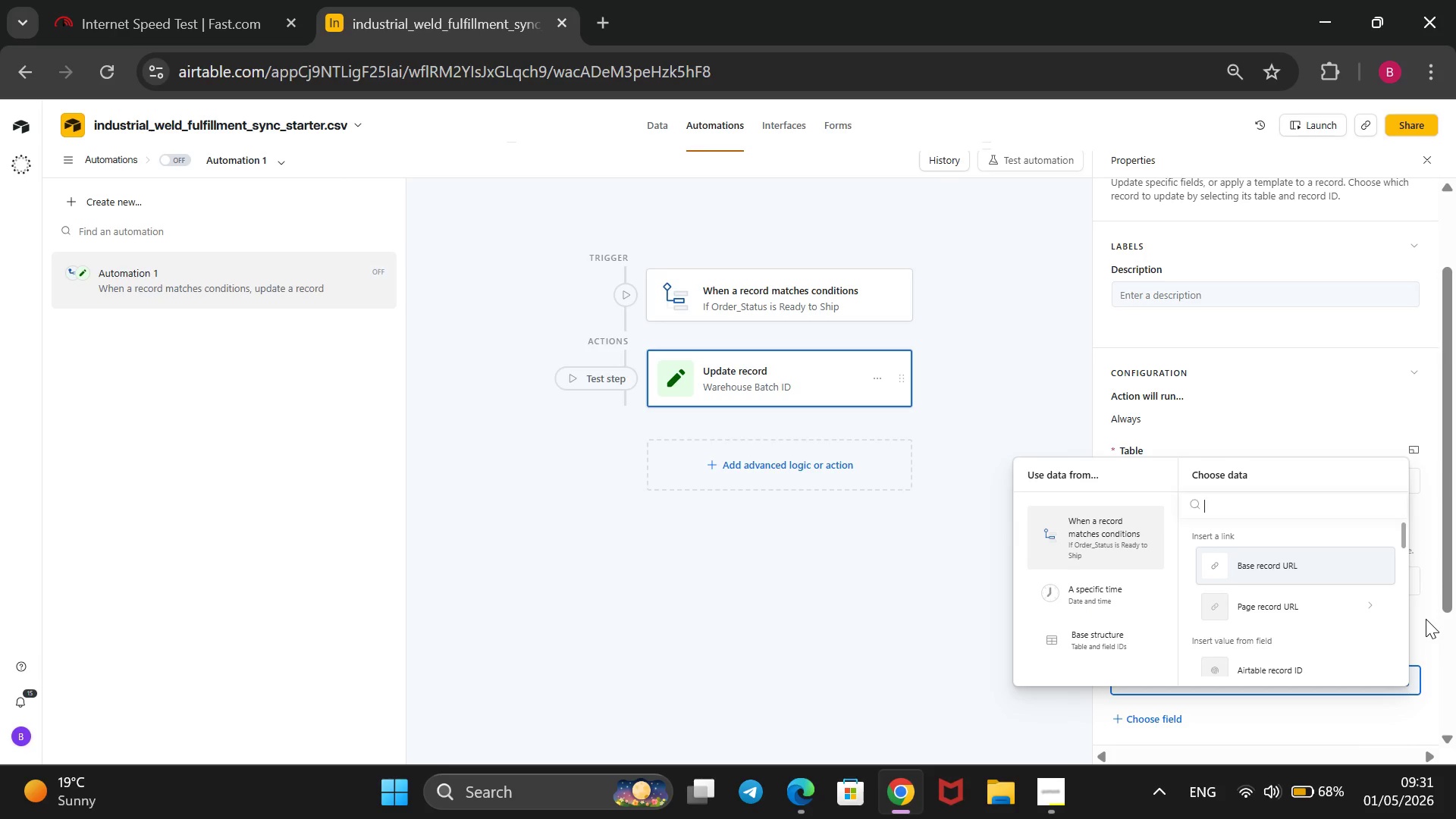 
left_click([1427, 619])
 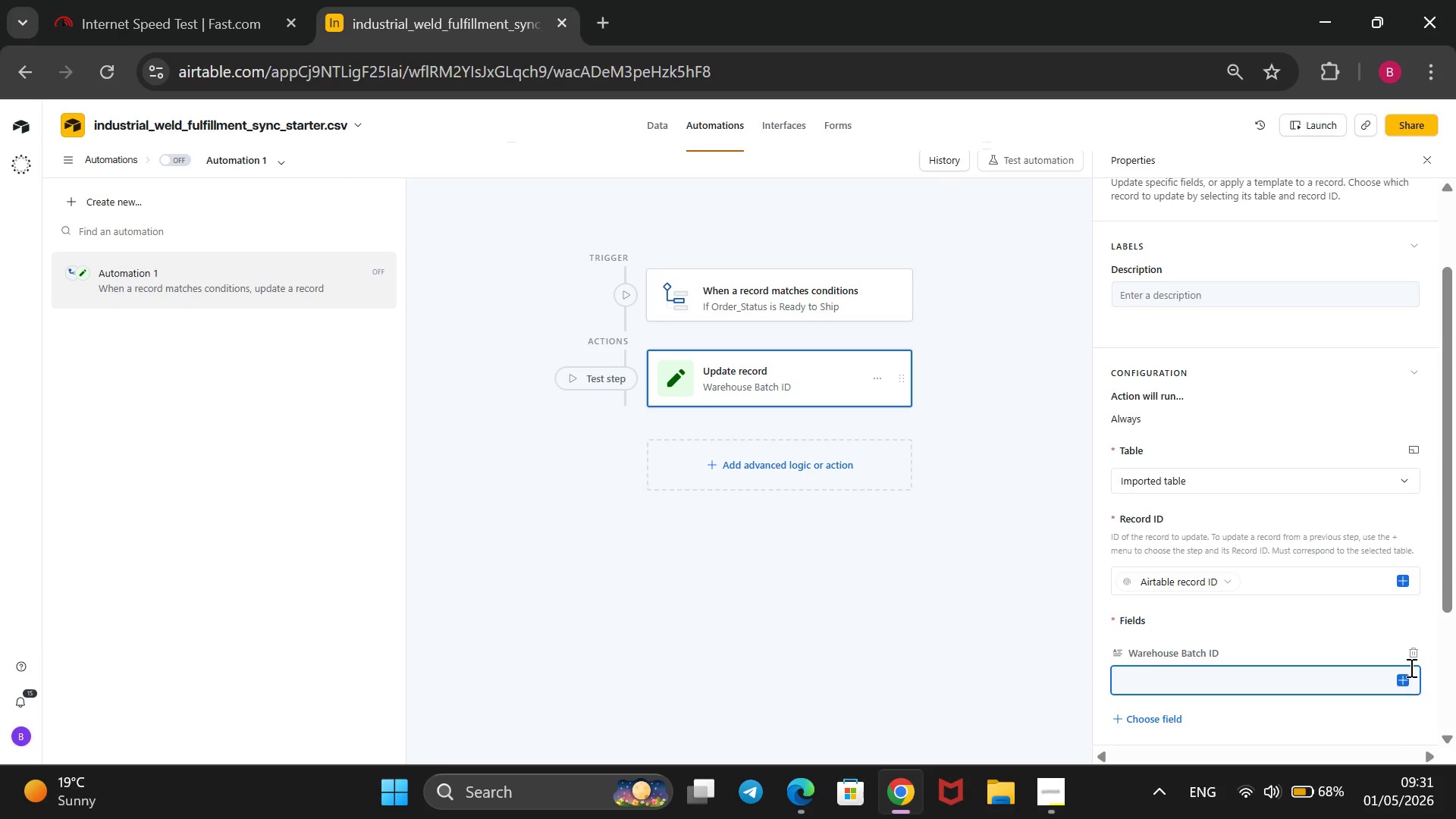 
scroll: coordinate [1410, 667], scroll_direction: down, amount: 2.0
 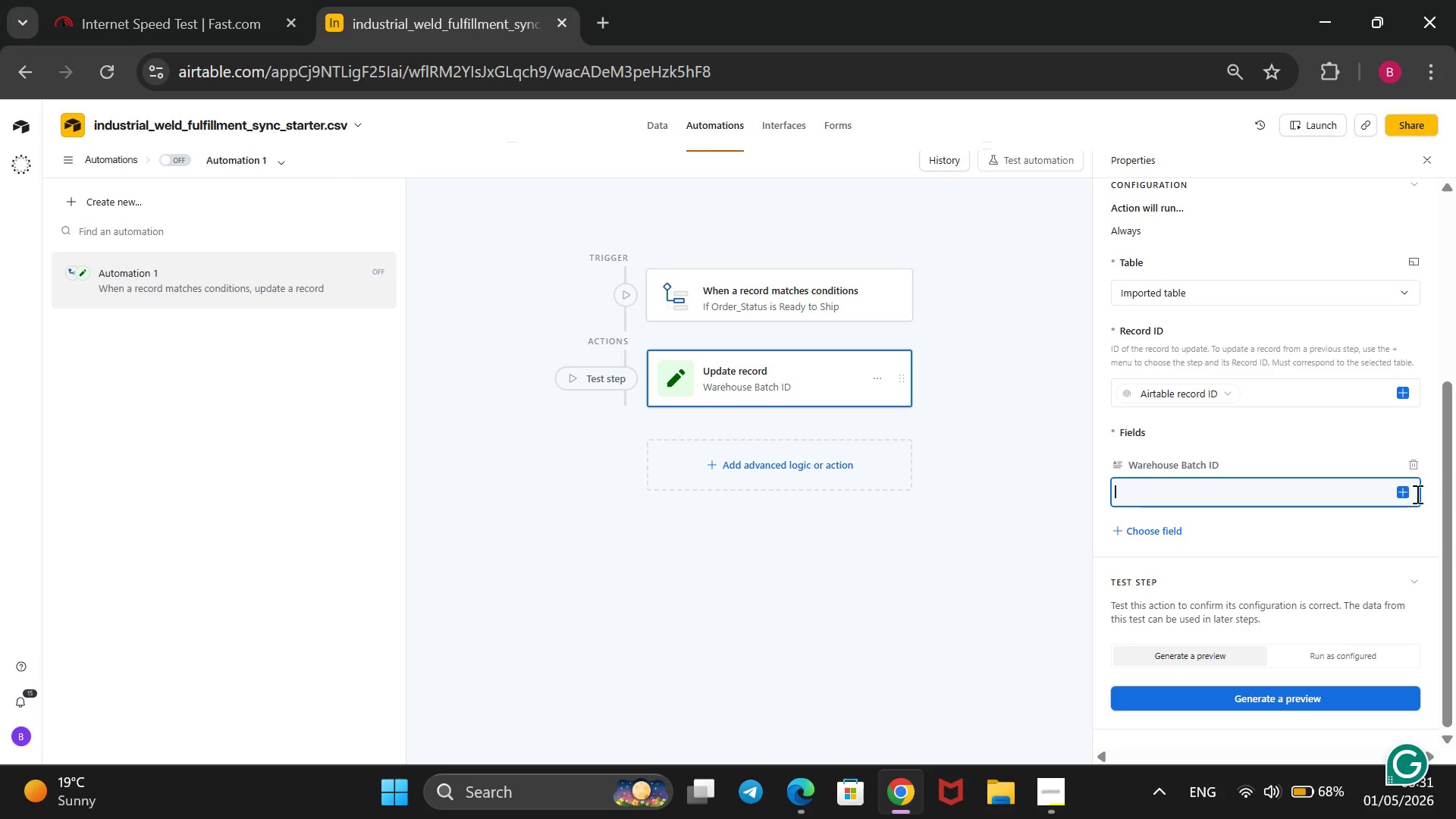 
wait(6.63)
 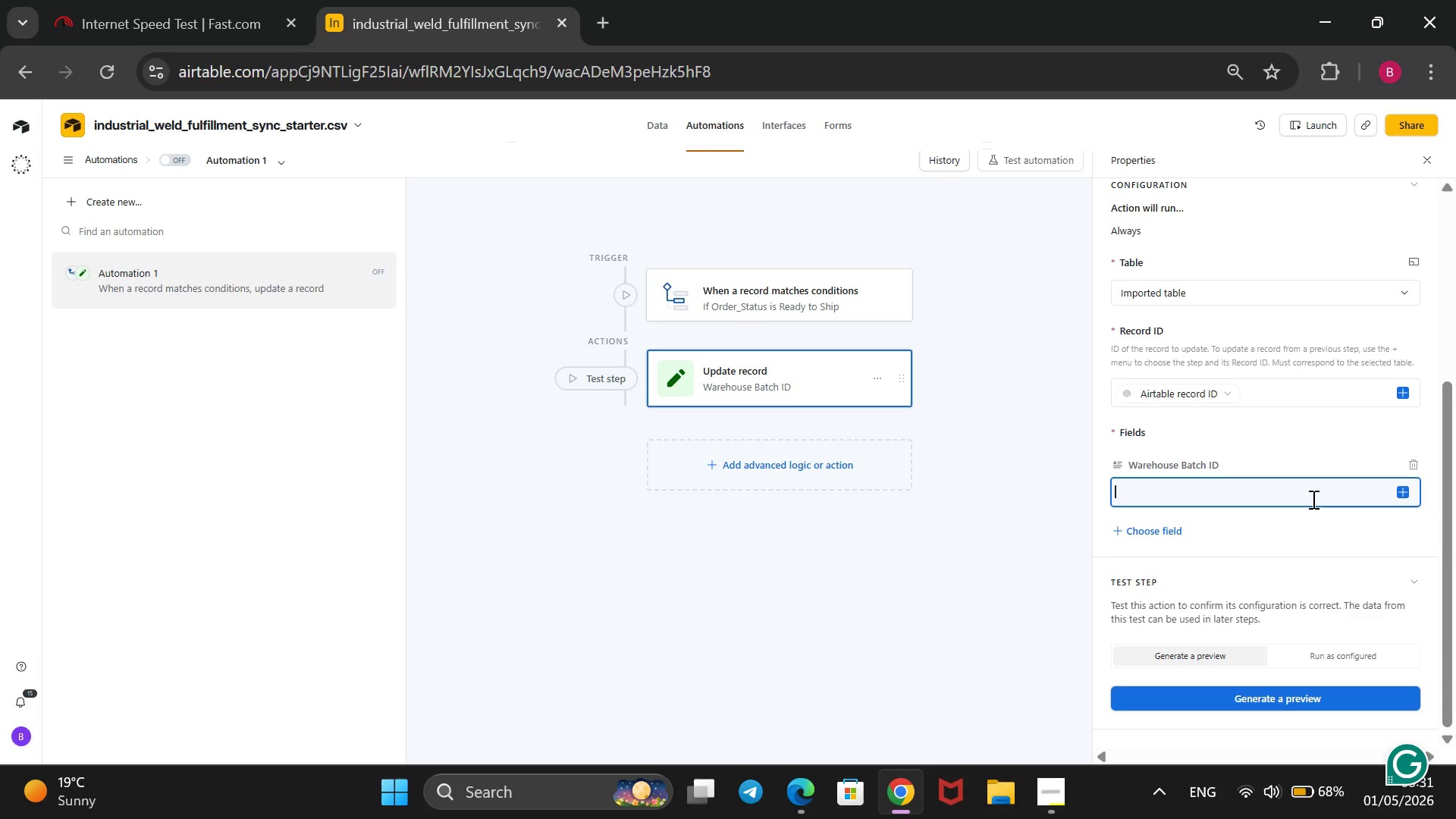 
left_click([1403, 487])
 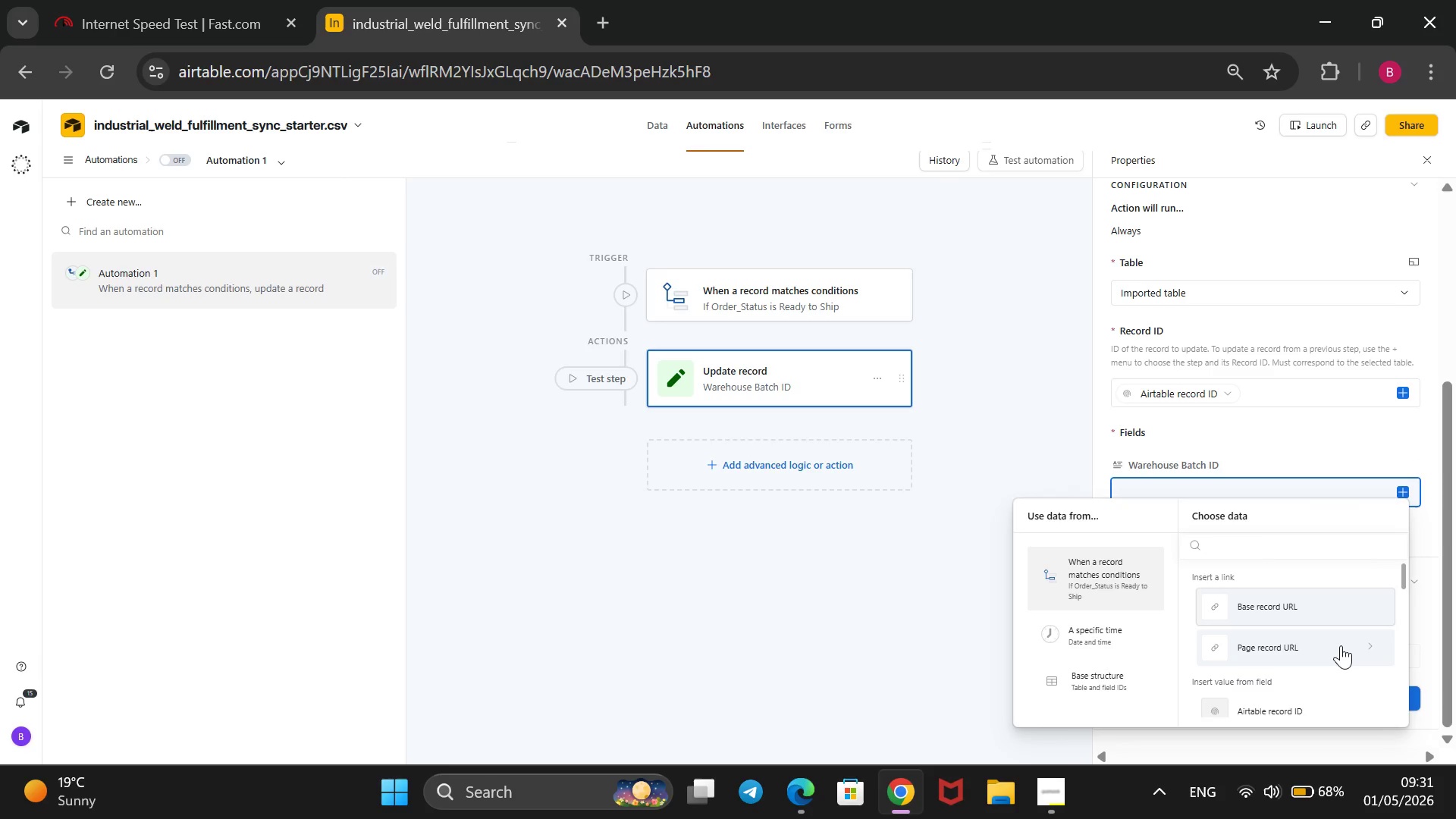 
scroll: coordinate [1341, 645], scroll_direction: down, amount: 3.0
 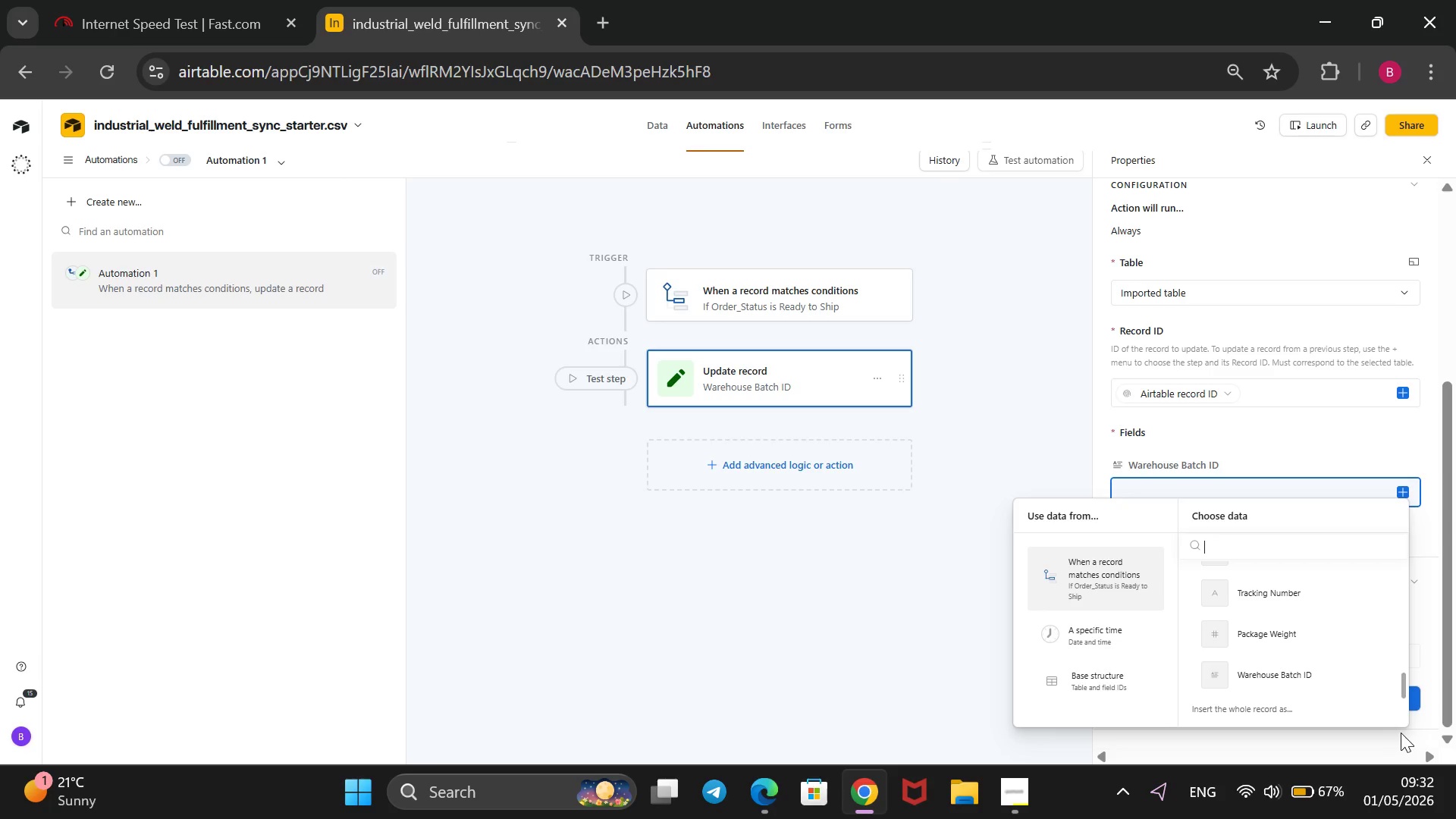 
wait(19.78)
 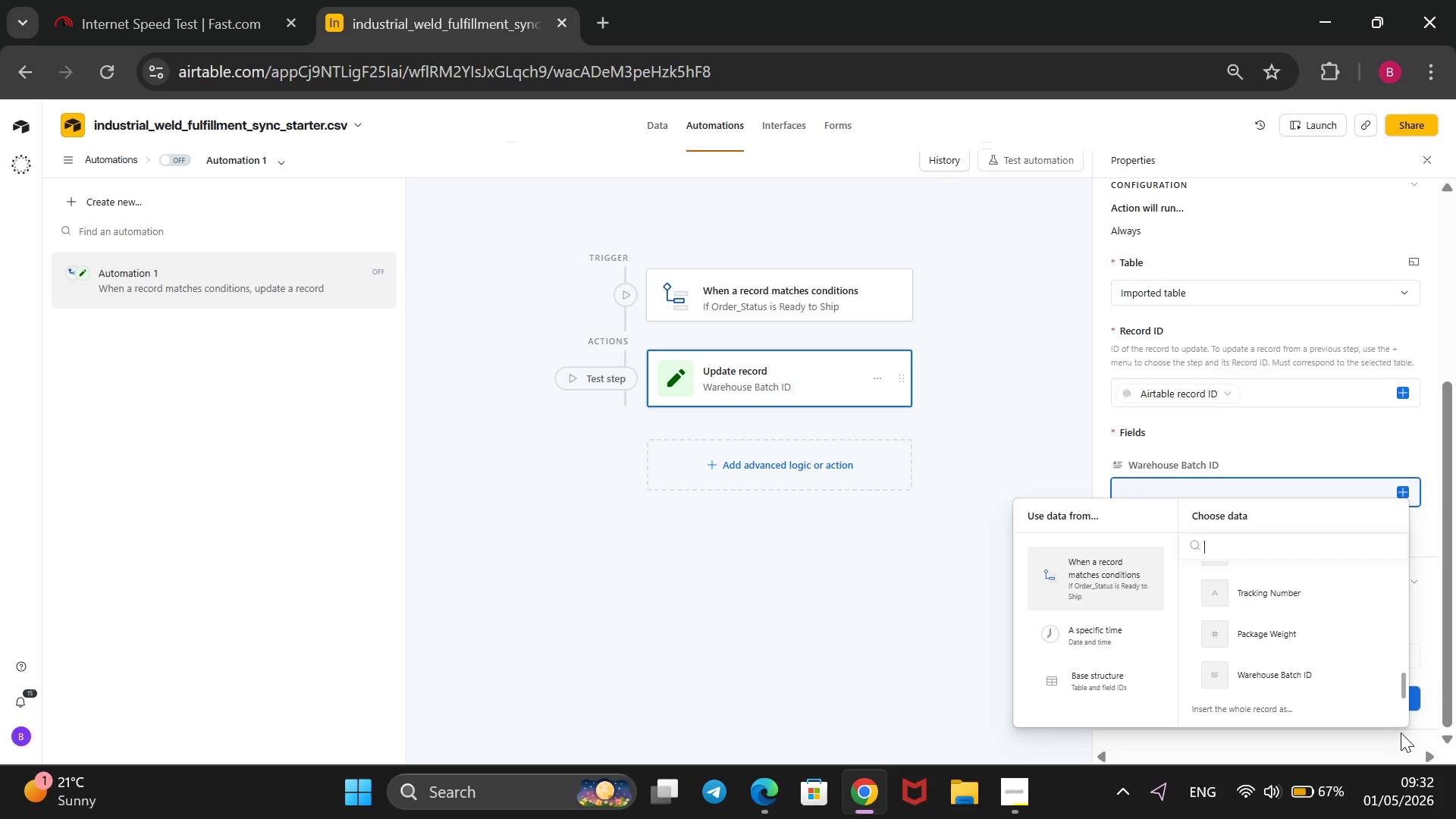 
scroll: coordinate [1341, 657], scroll_direction: down, amount: 4.0
 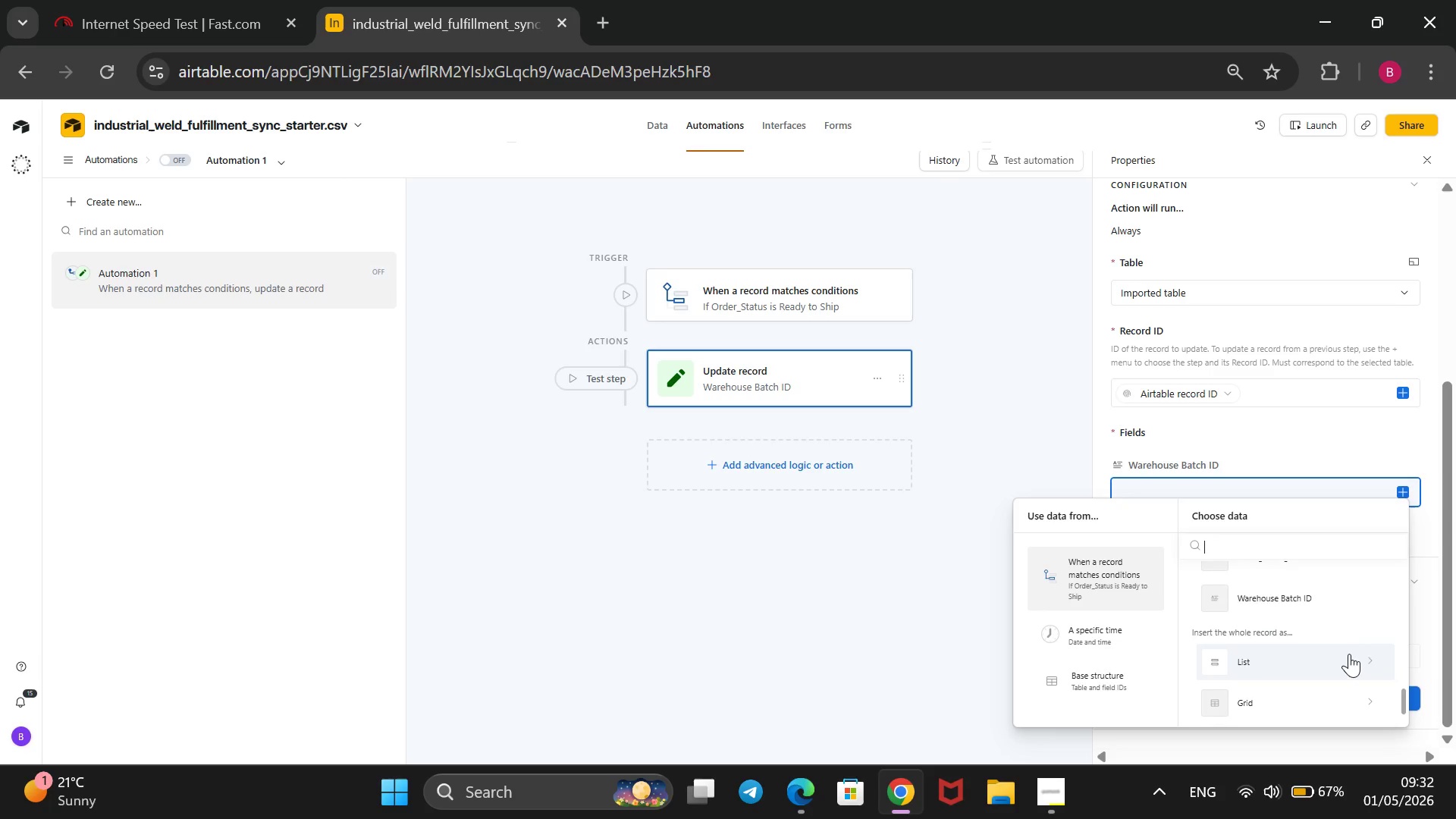 
scroll: coordinate [1349, 654], scroll_direction: none, amount: 0.0
 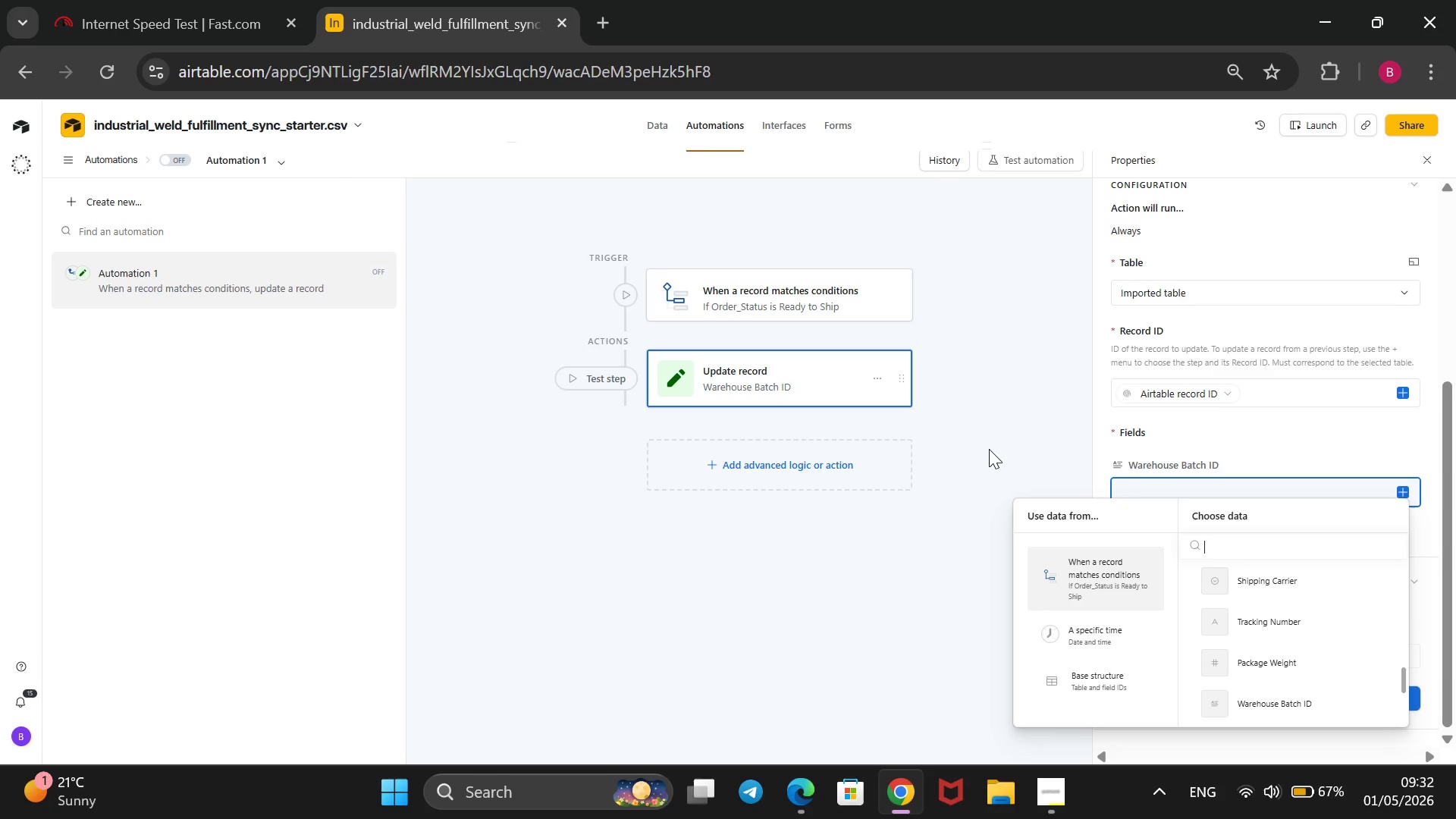 
left_click([989, 449])